 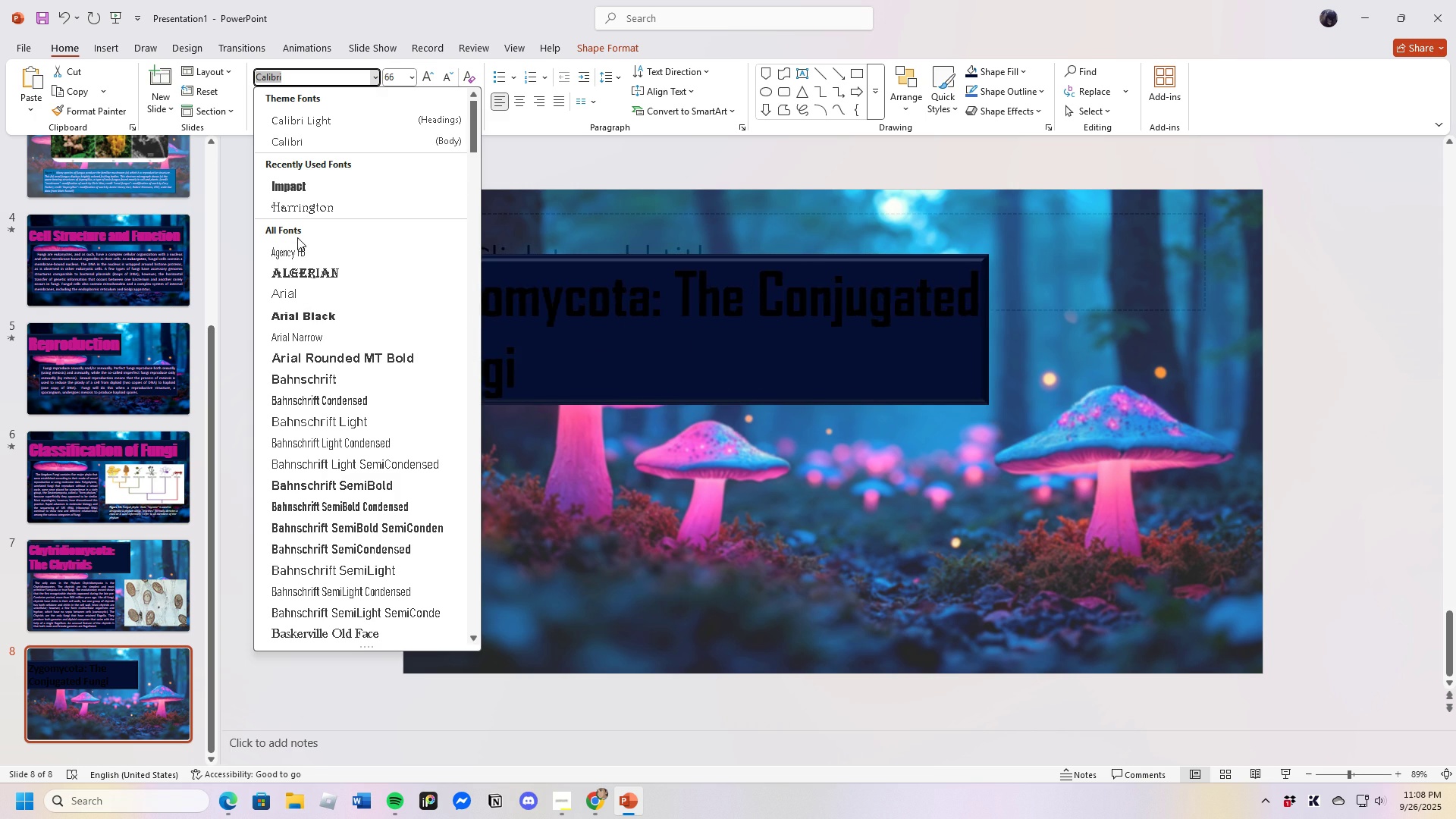 
left_click([503, 378])
 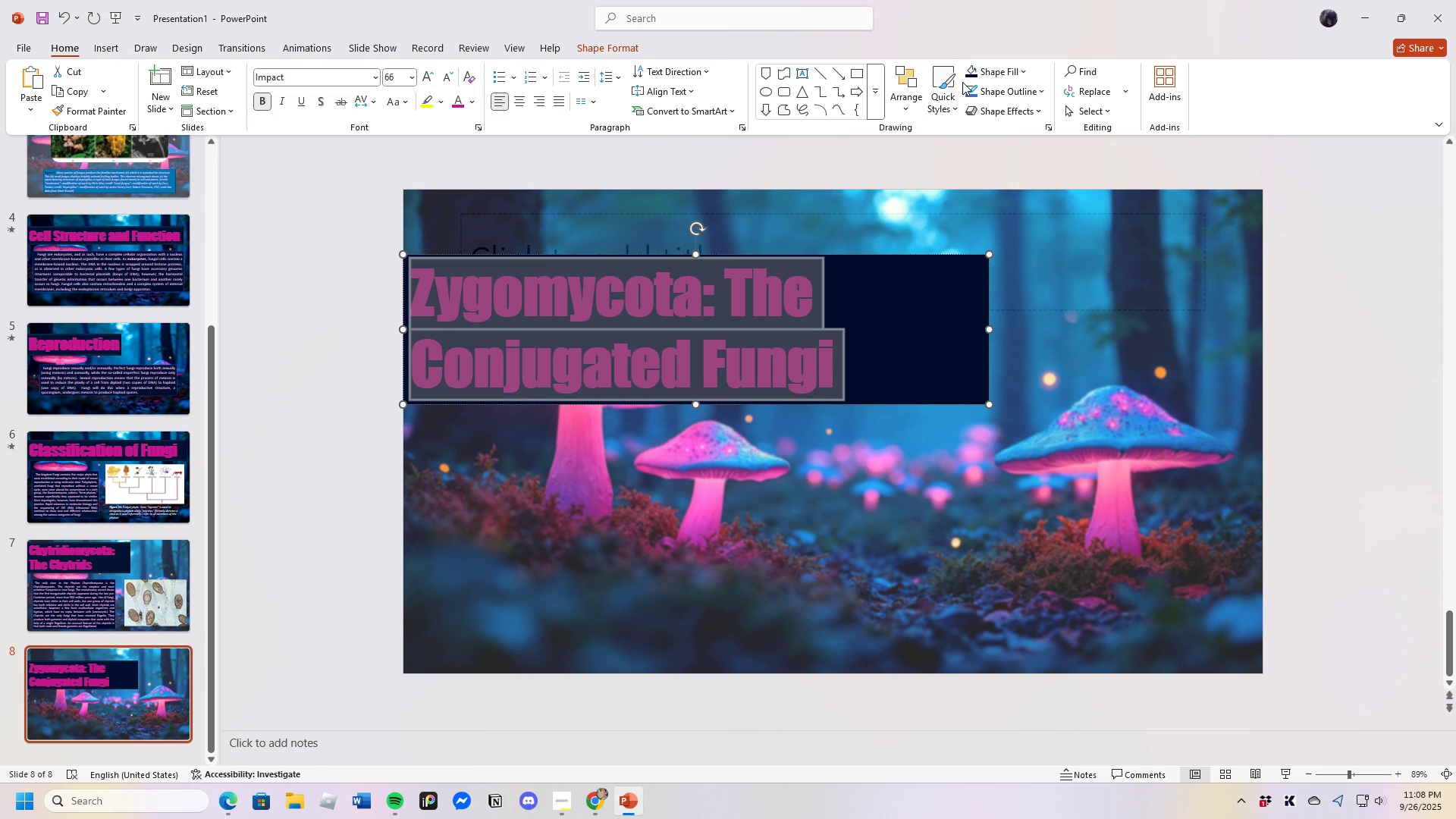 
left_click([980, 76])
 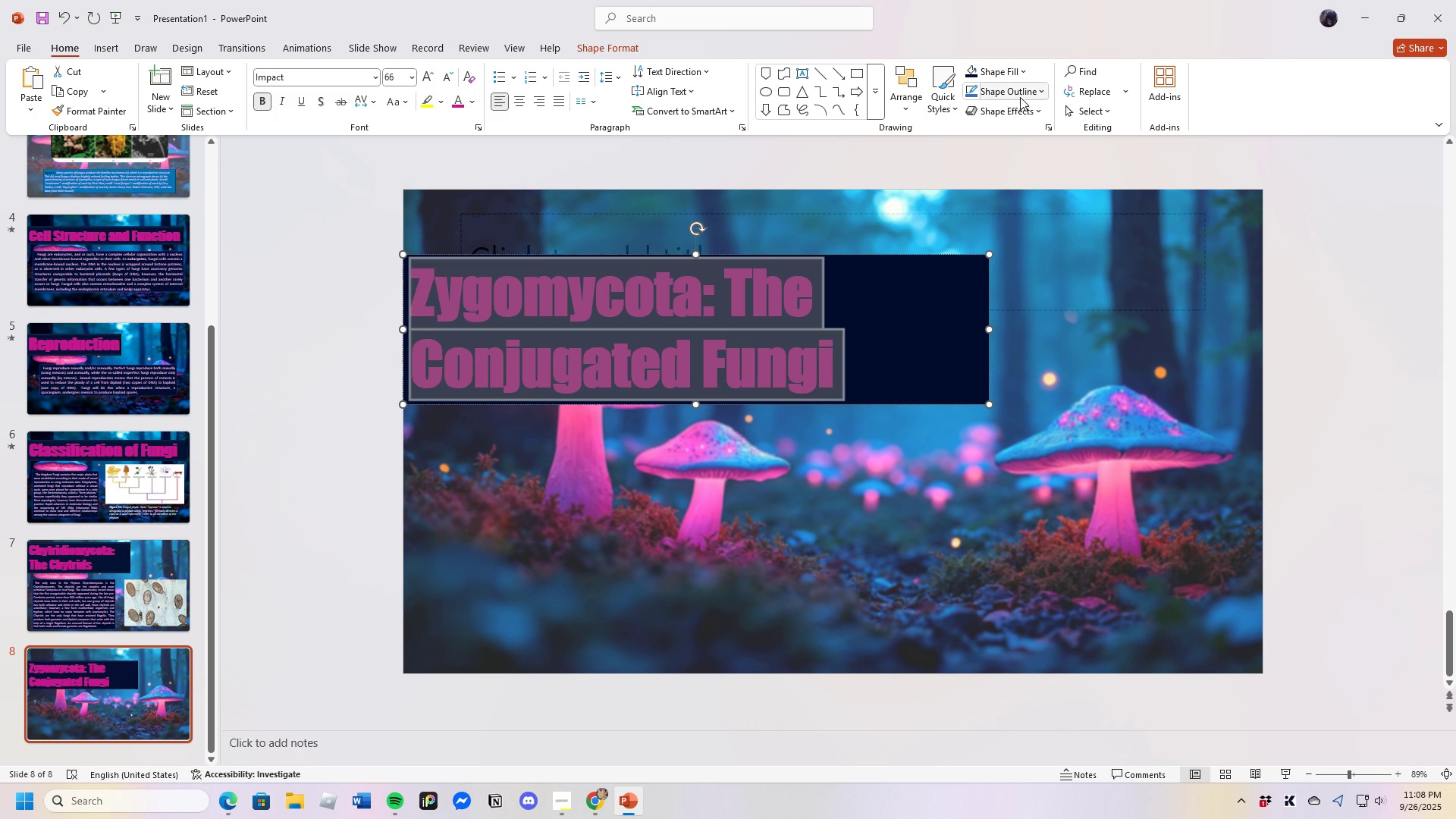 
left_click([1022, 105])
 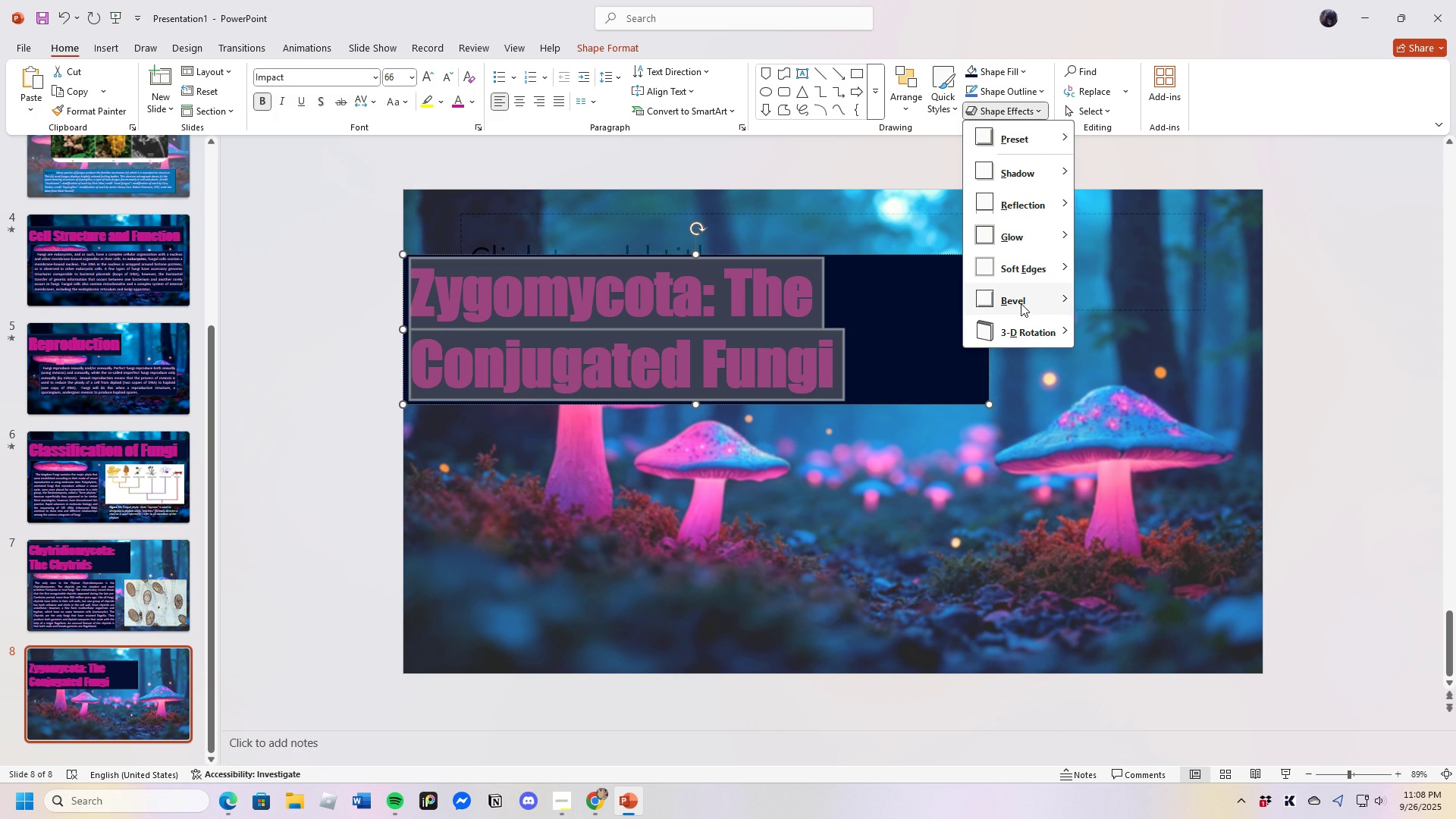 
left_click([1021, 303])